 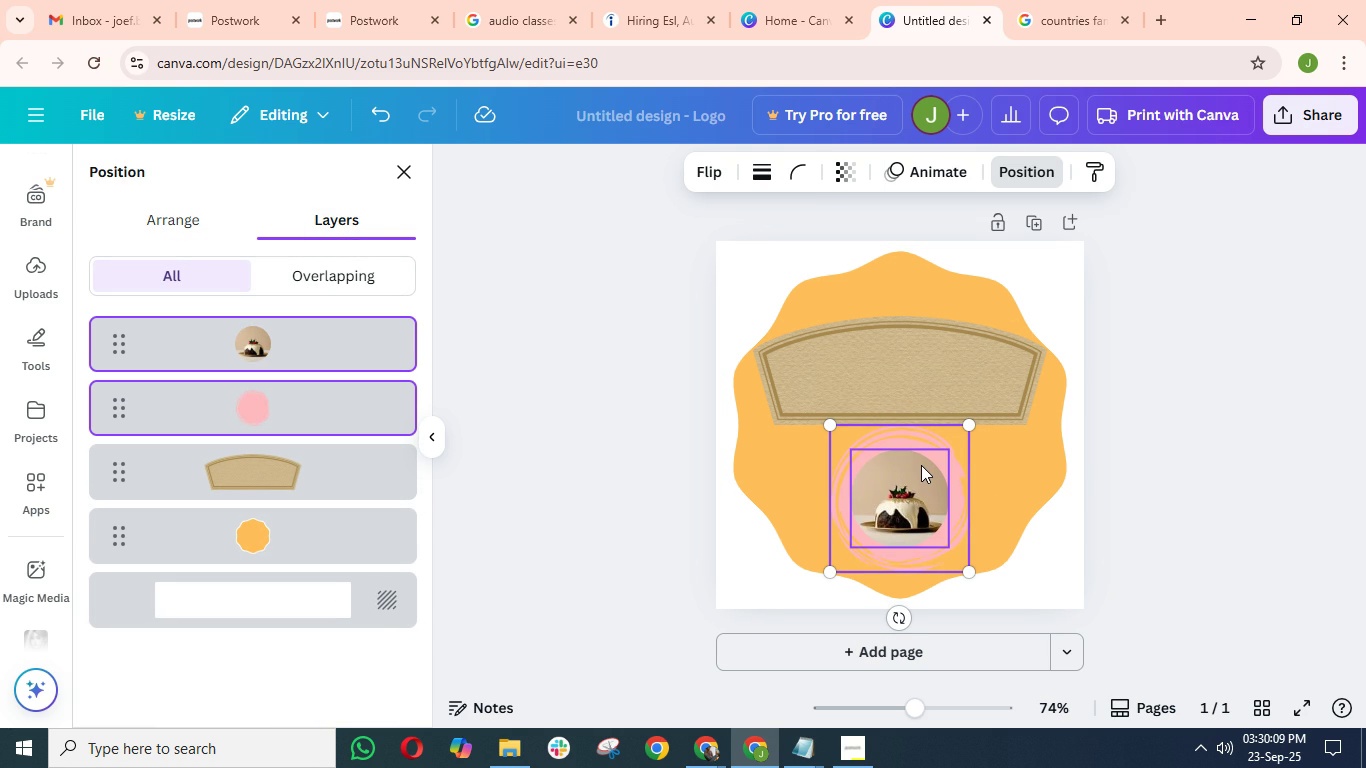 
left_click([921, 465])
 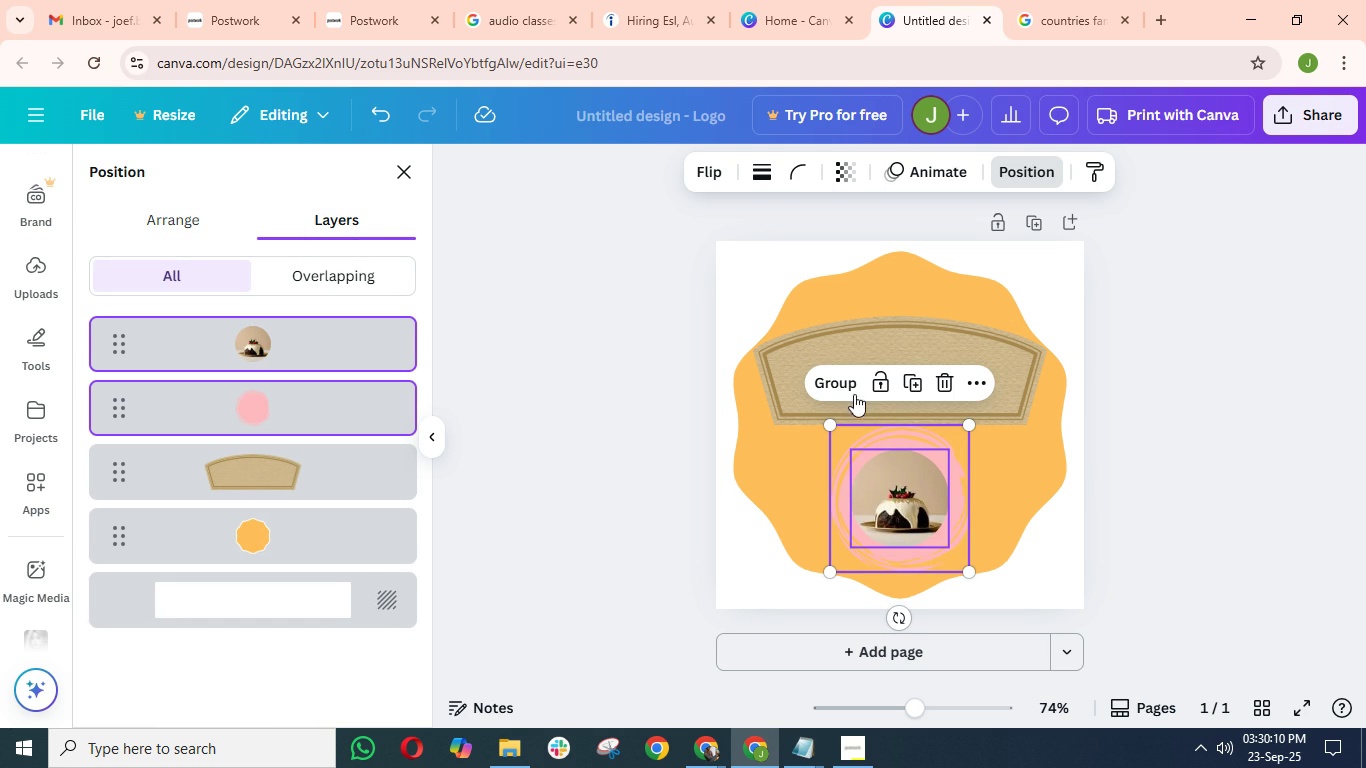 
left_click([838, 379])
 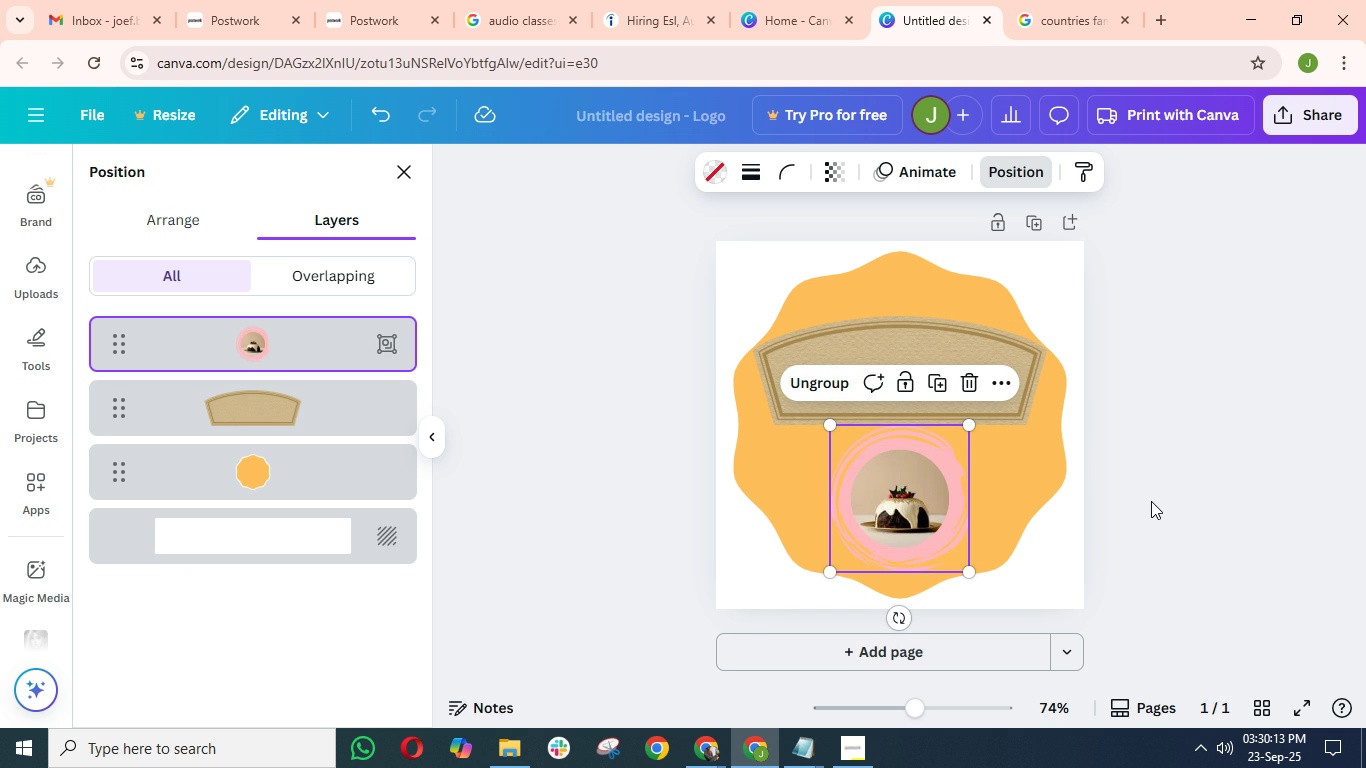 
key(ArrowUp)
 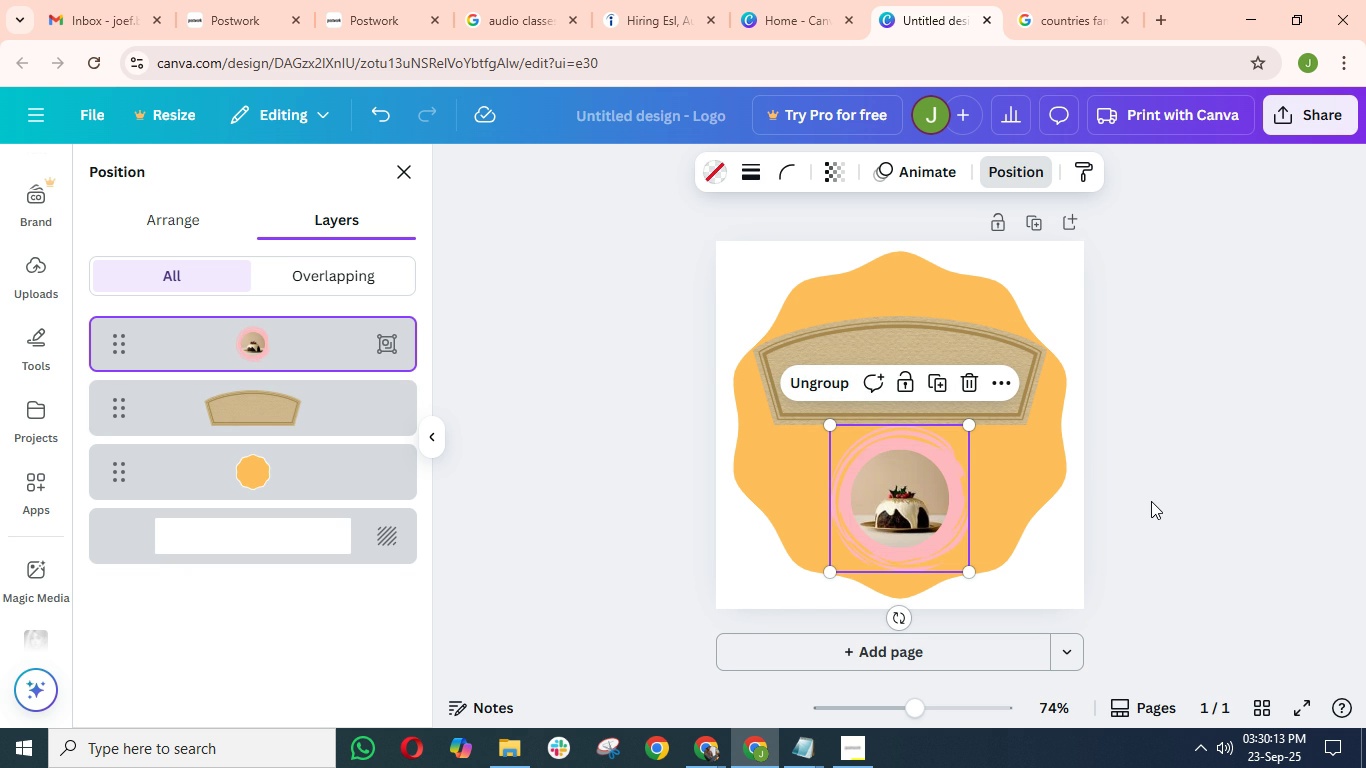 
key(ArrowUp)
 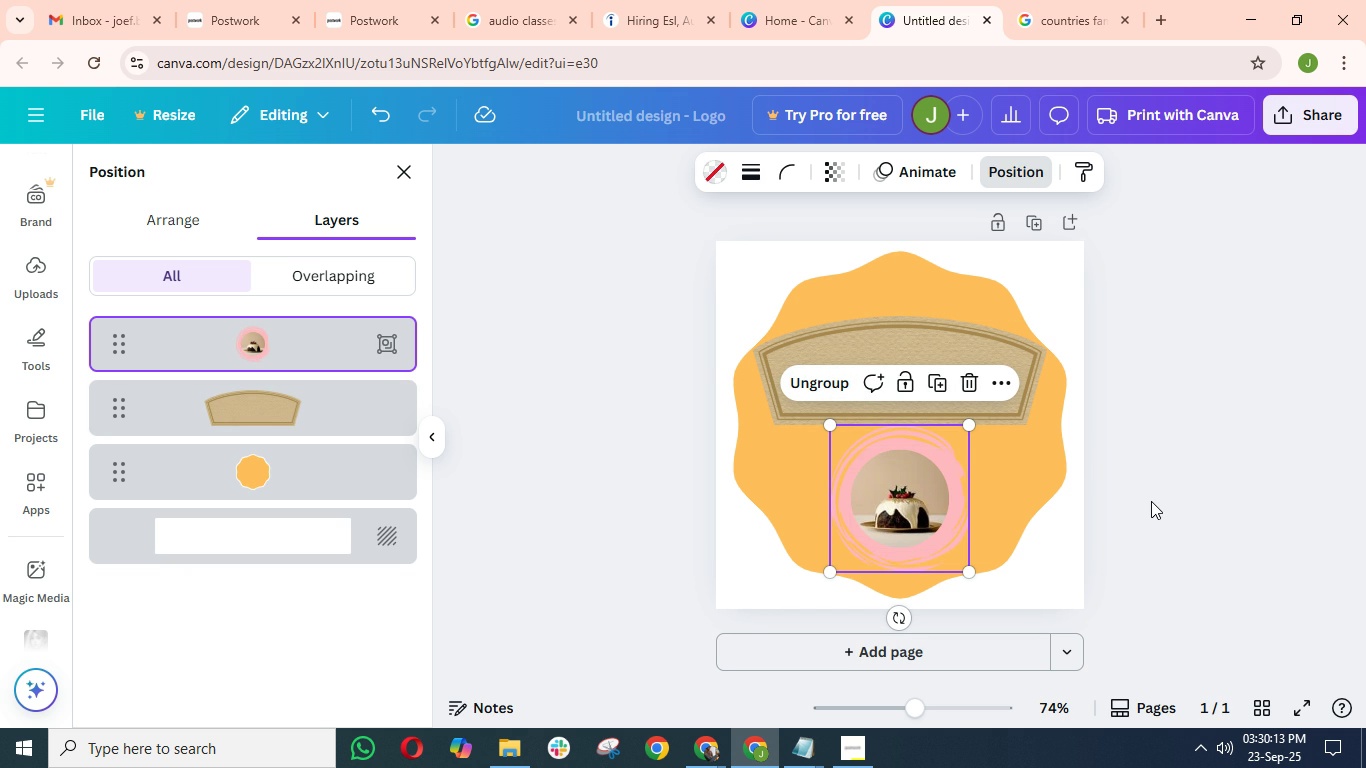 
key(ArrowUp)
 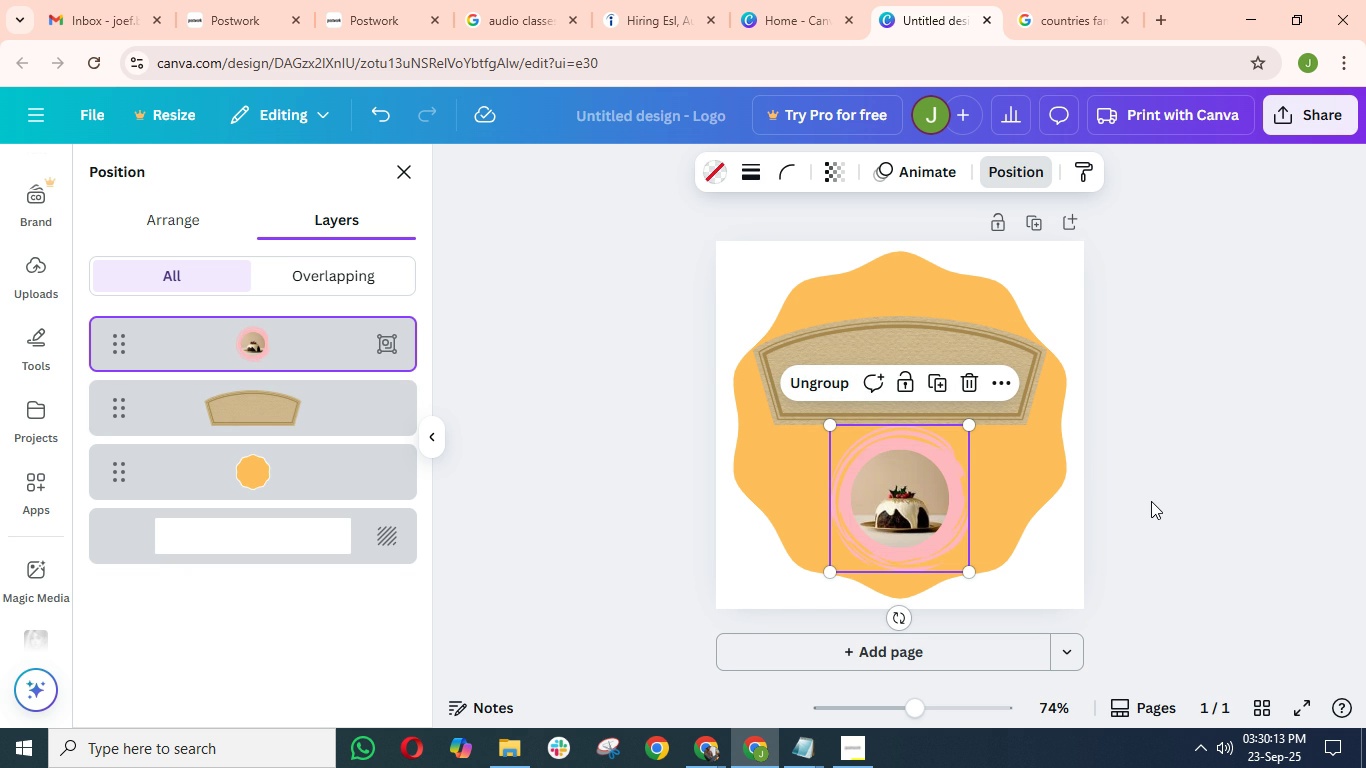 
key(ArrowUp)
 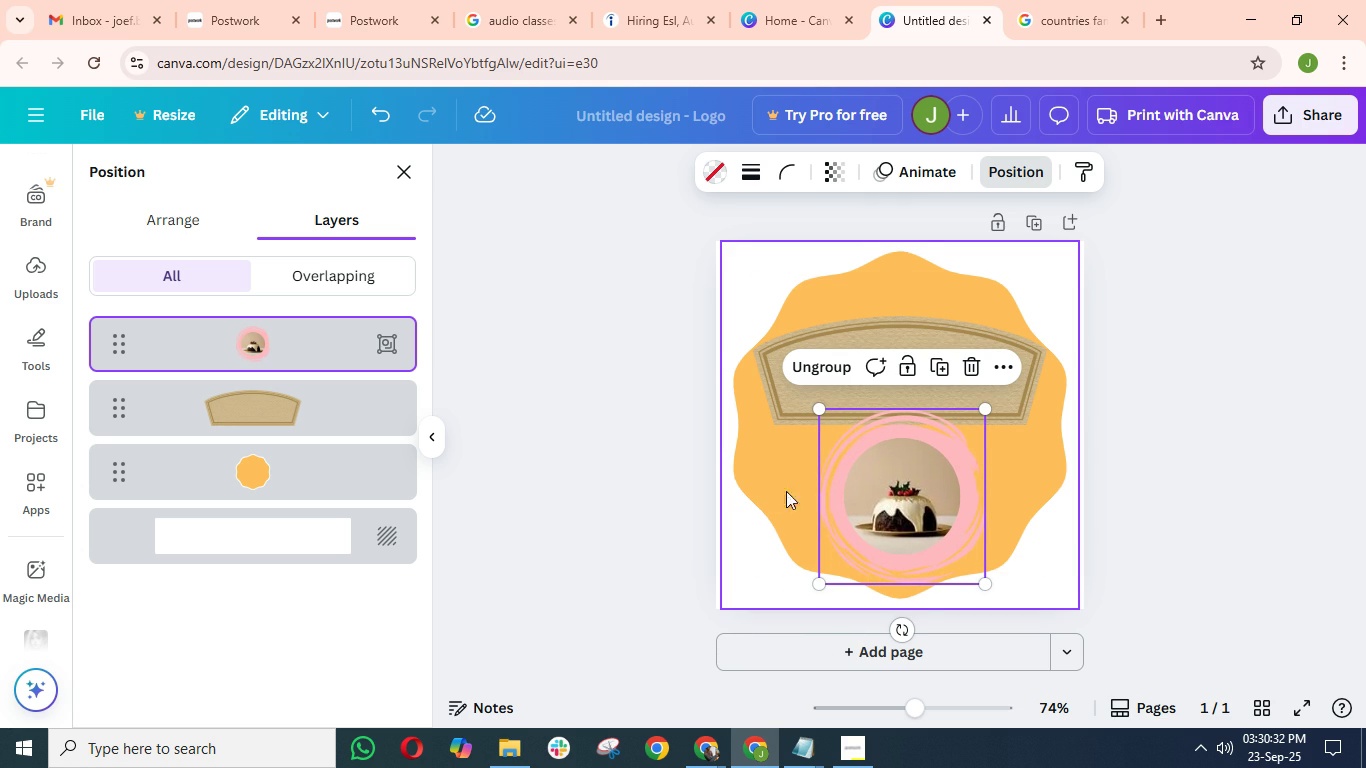 
wait(24.3)
 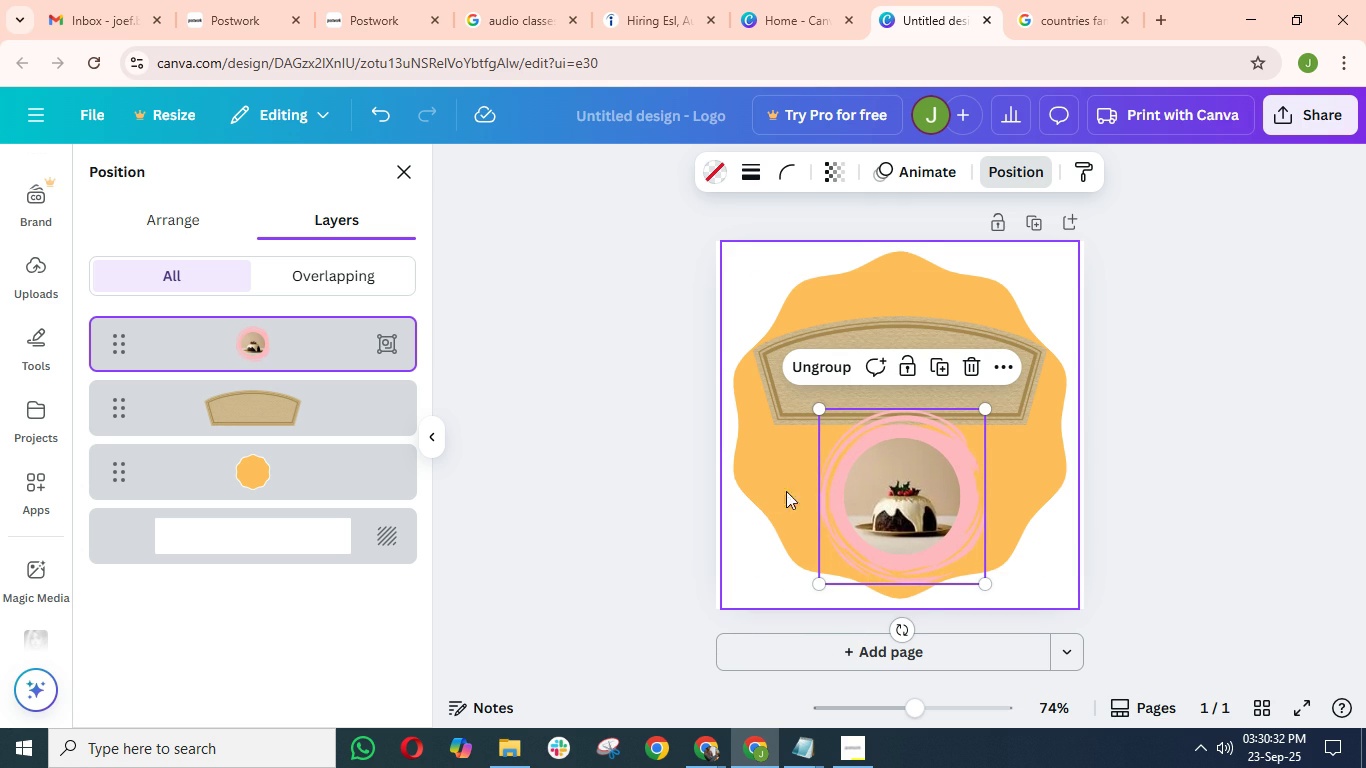 
left_click([858, 395])